 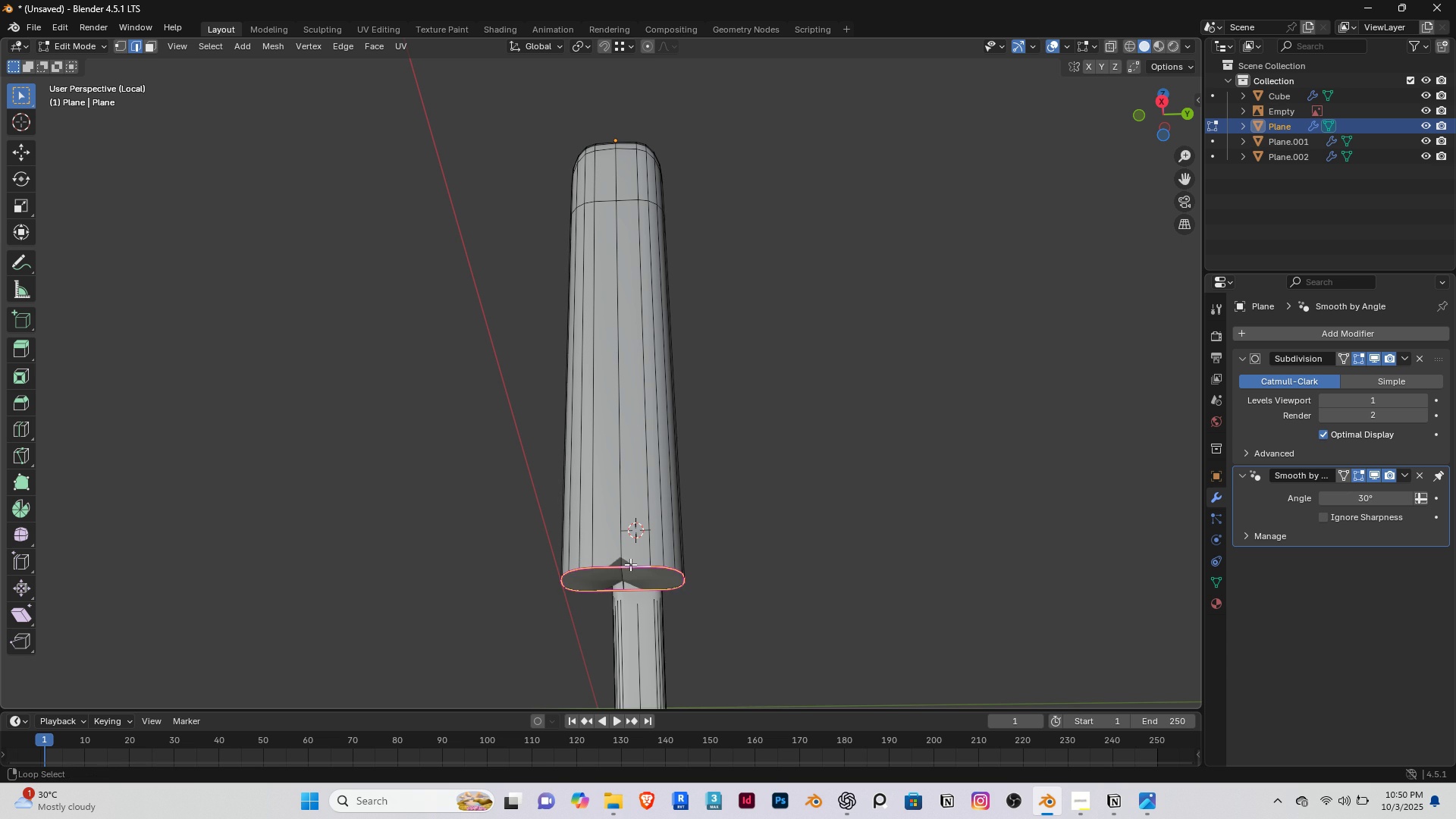 
scroll: coordinate [595, 593], scroll_direction: up, amount: 1.0
 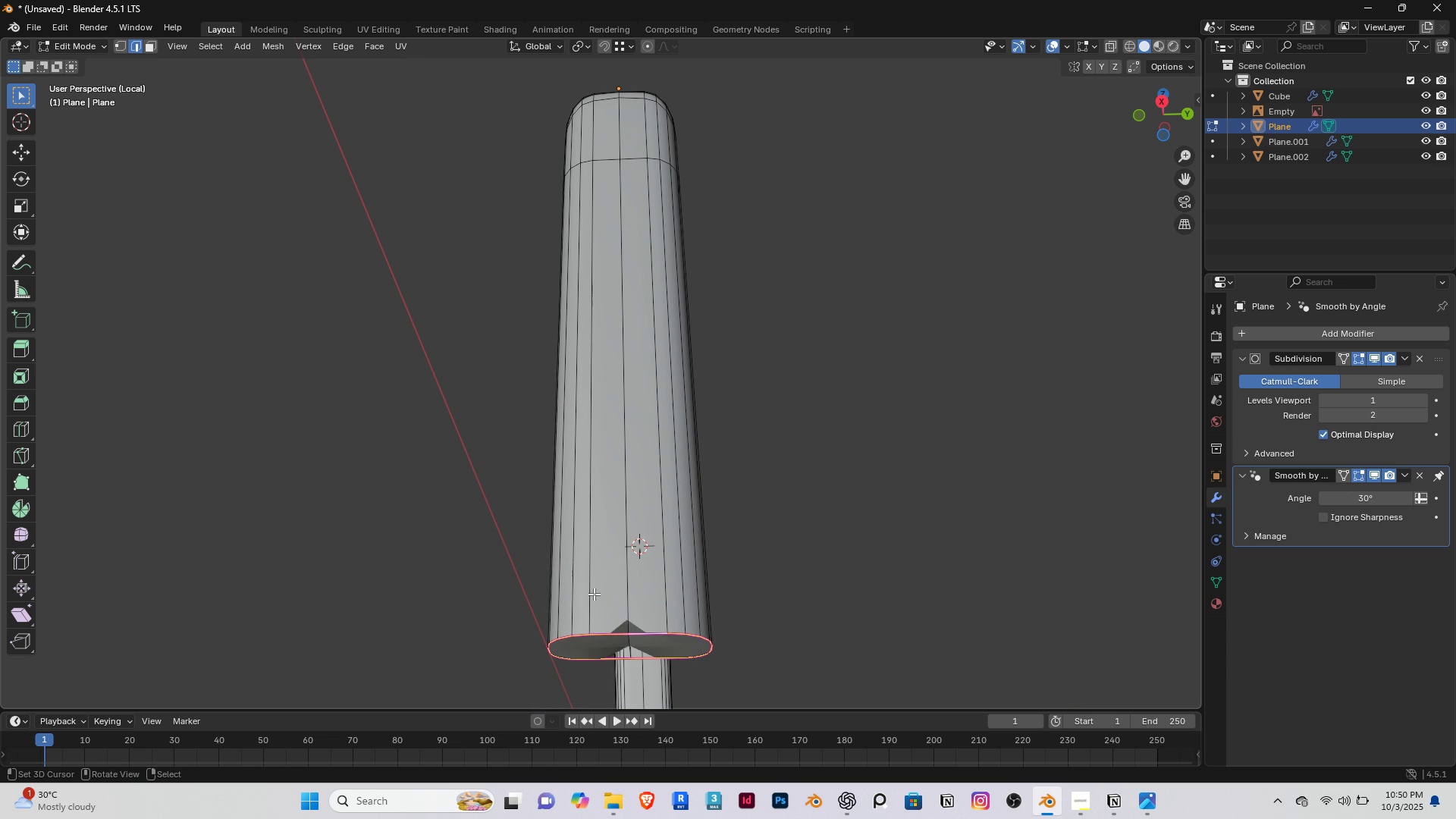 
middle_click([594, 594])
 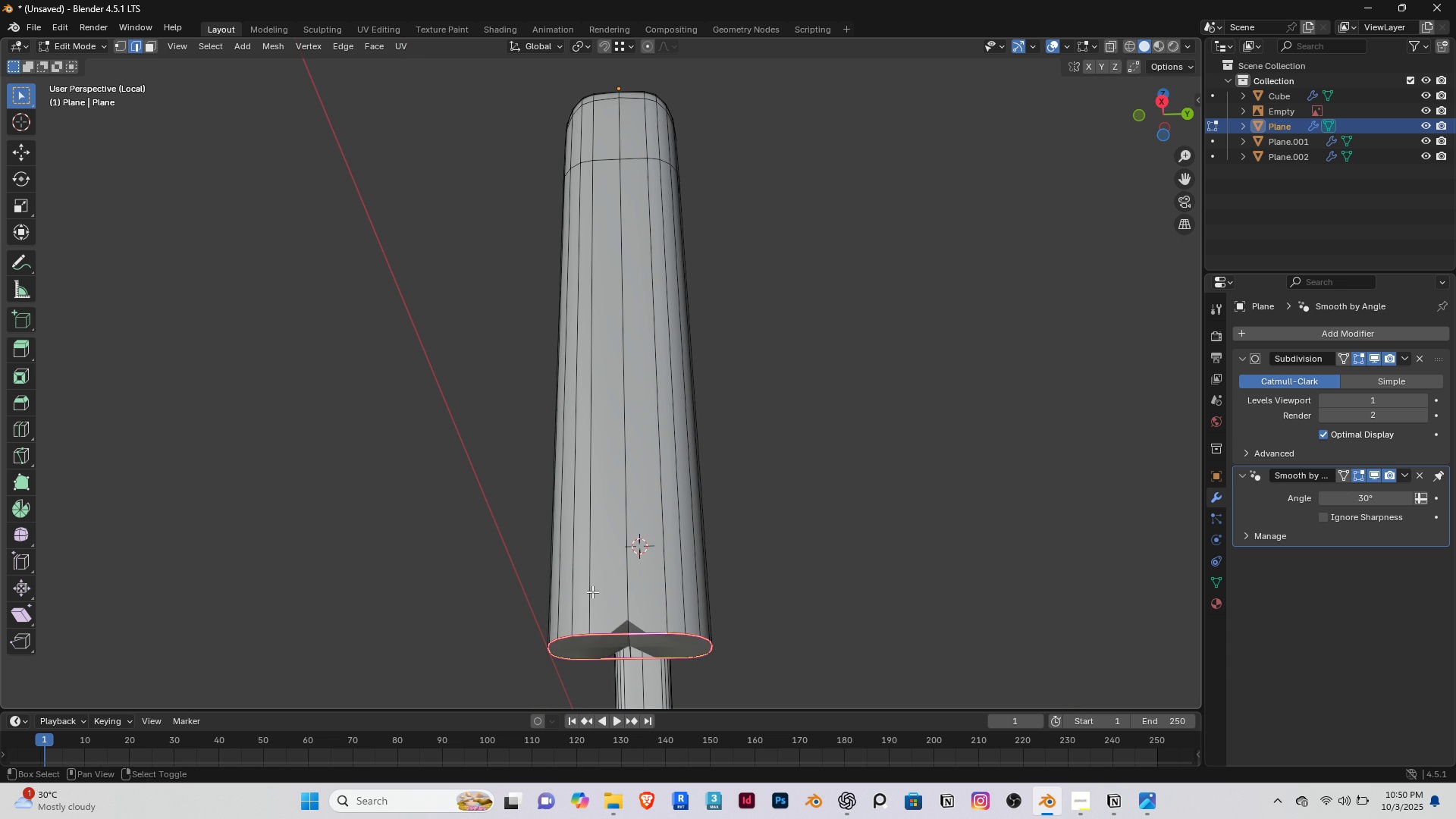 
key(Shift+ShiftLeft)
 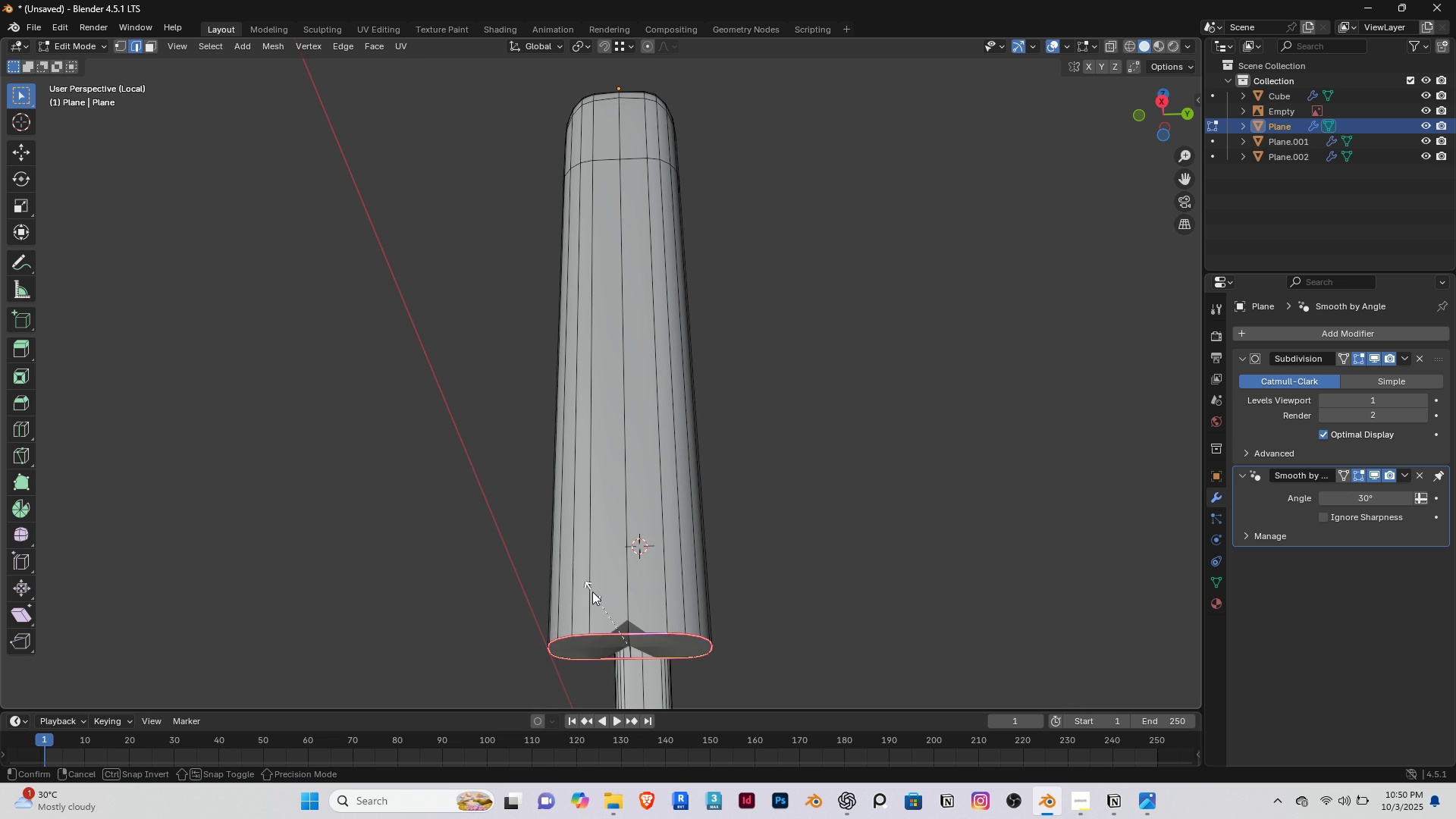 
key(Shift+E)
 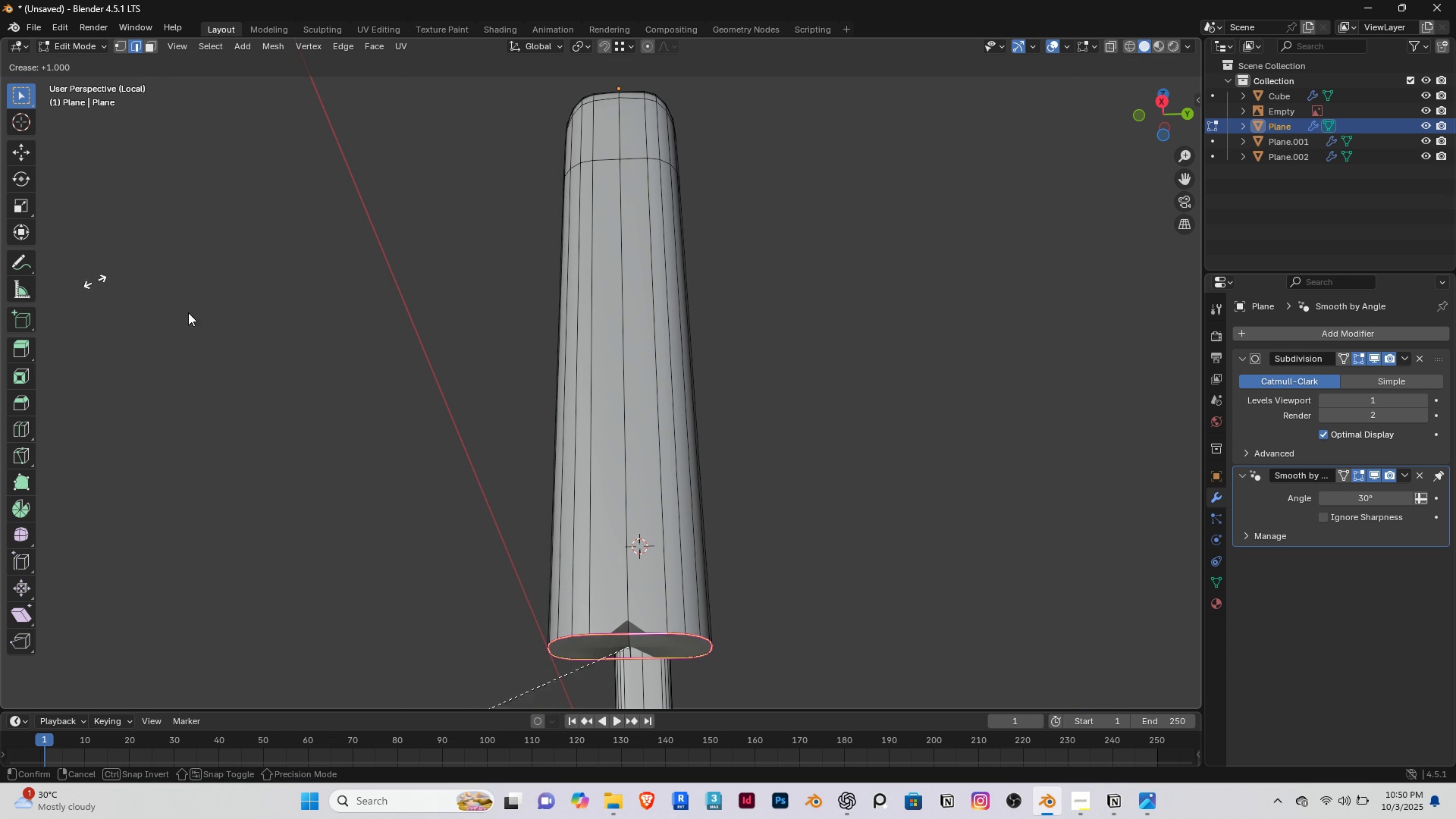 
right_click([453, 375])
 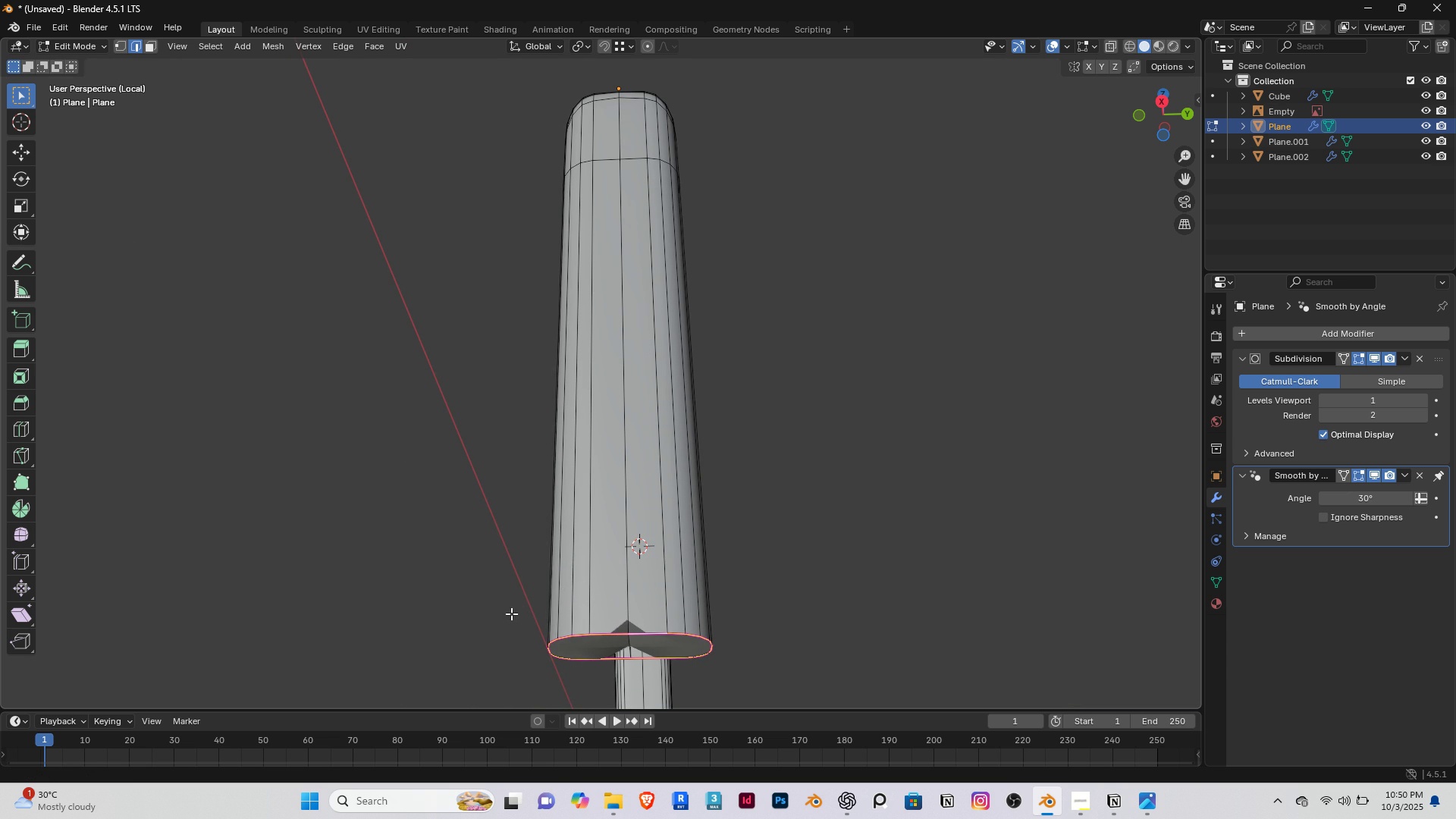 
right_click([416, 561])
 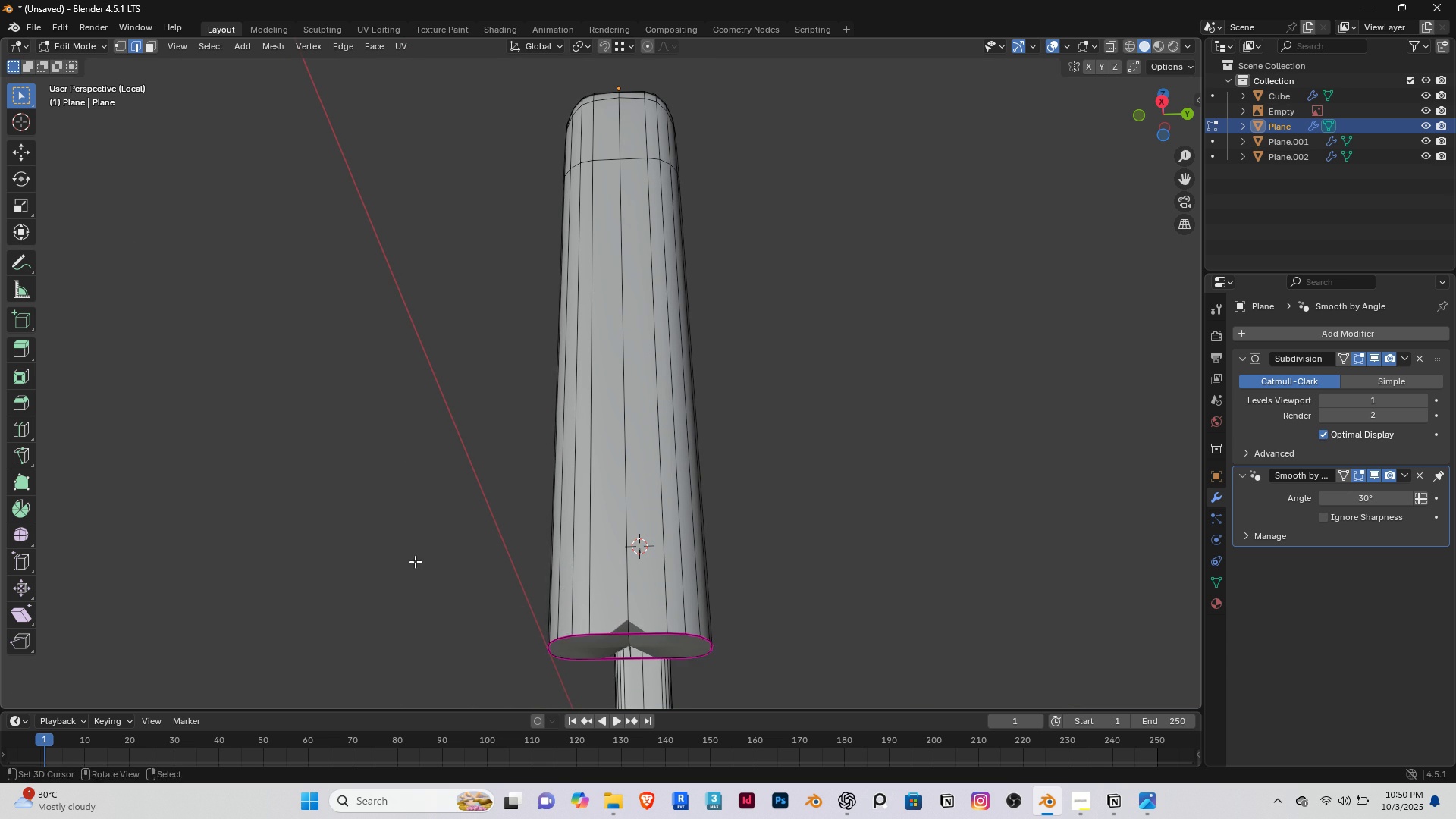 
scroll: coordinate [415, 561], scroll_direction: down, amount: 3.0
 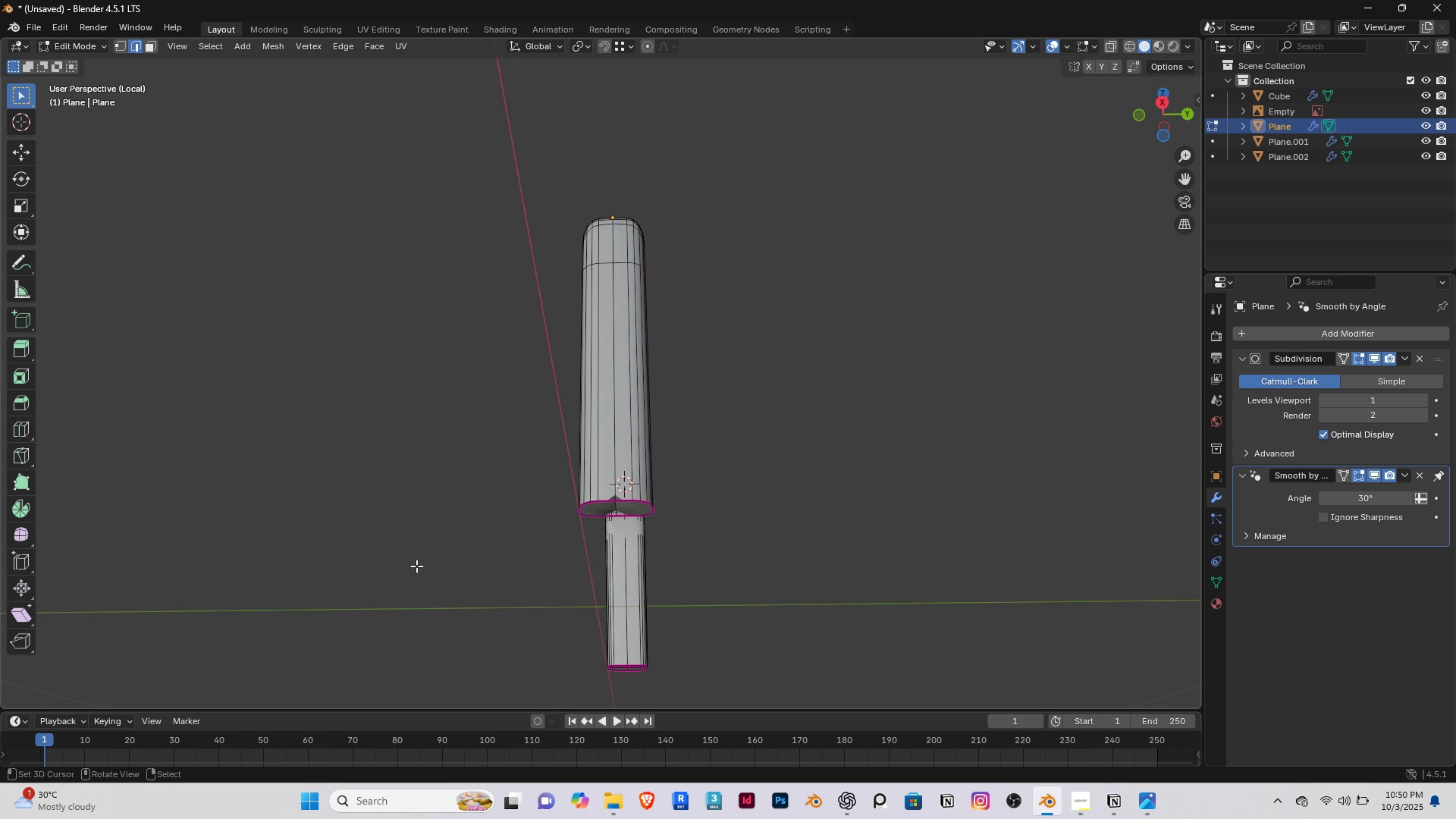 
key(Tab)
 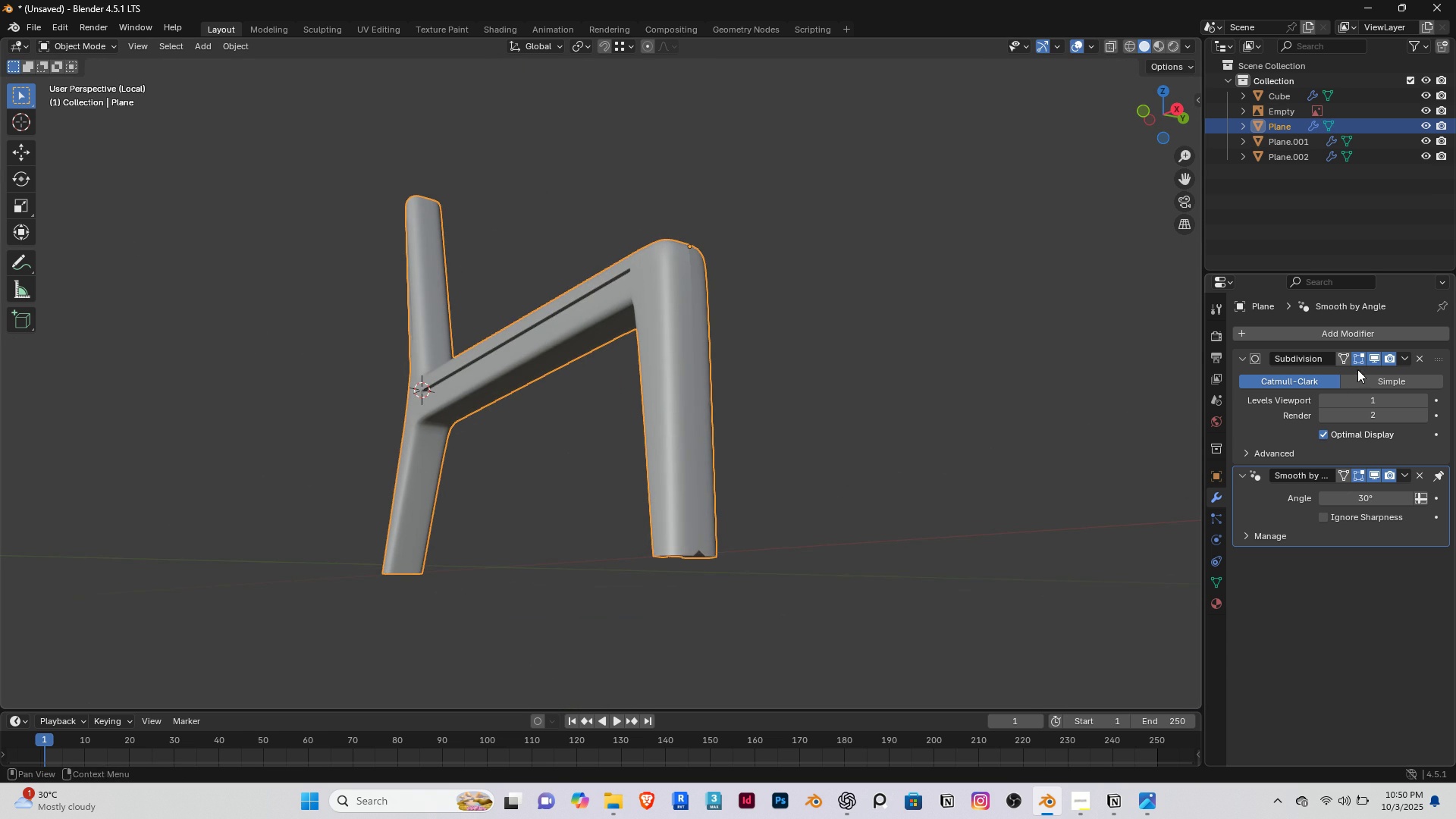 
left_click([1370, 359])
 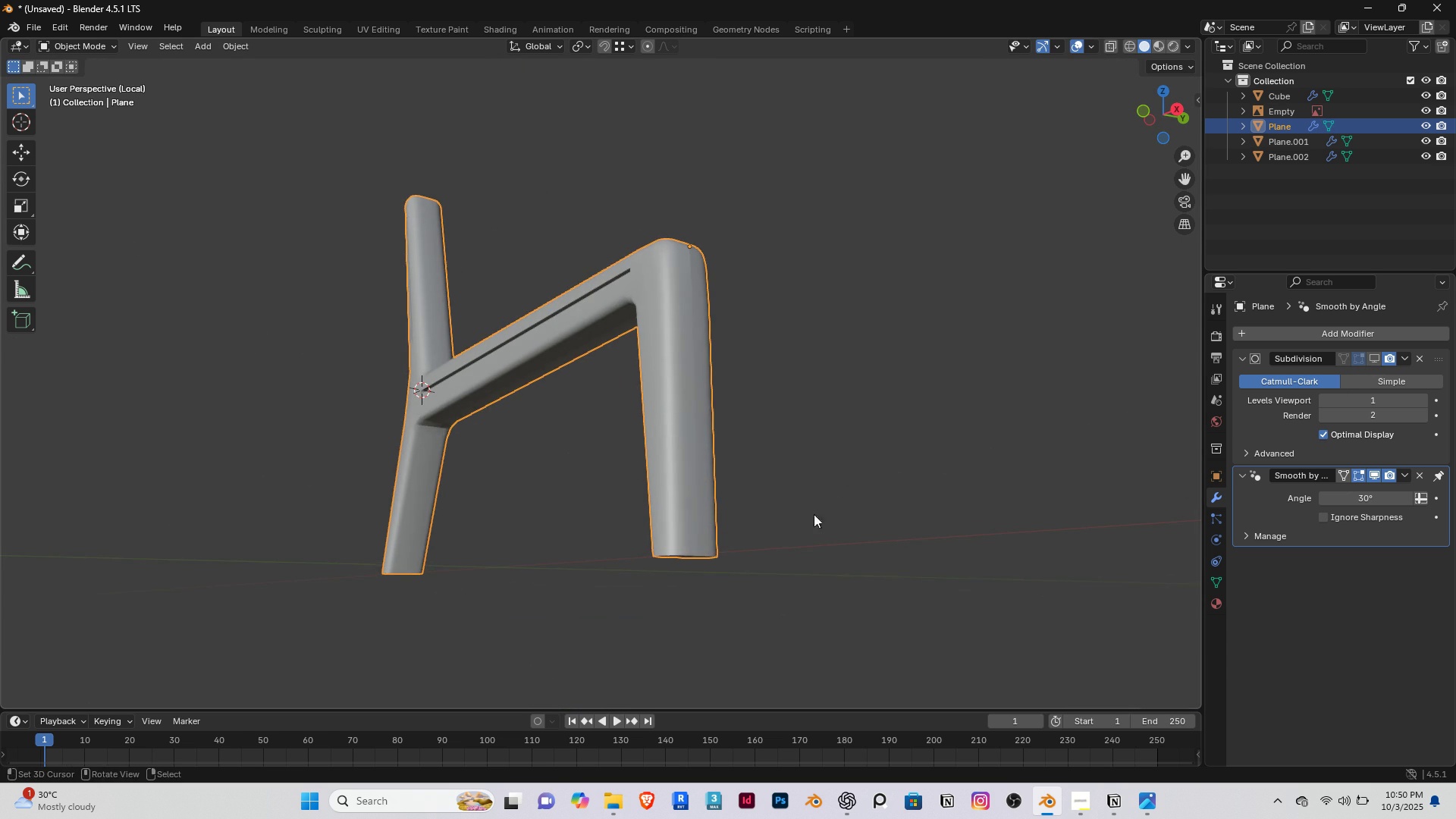 
scroll: coordinate [640, 403], scroll_direction: up, amount: 5.0
 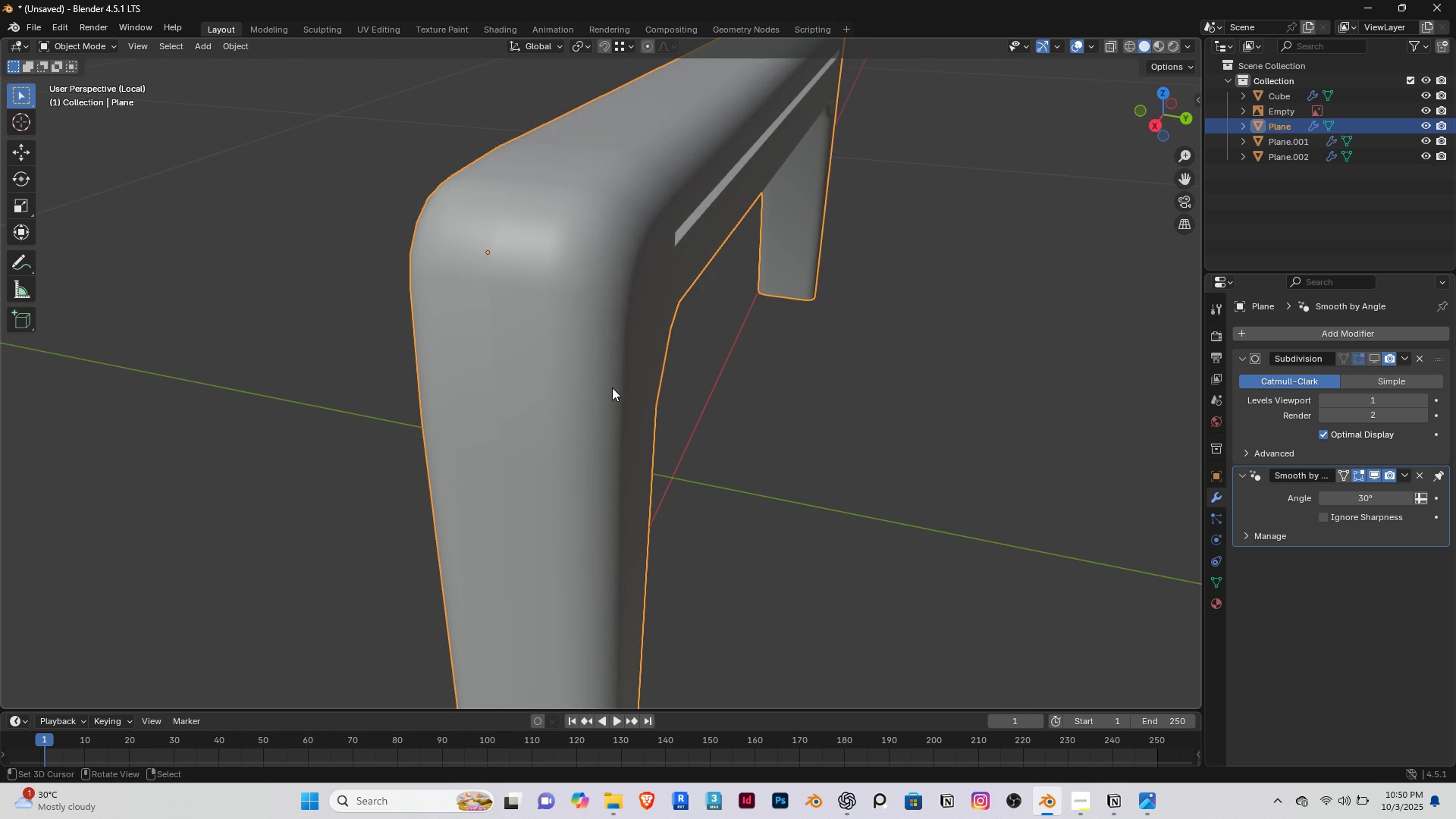 
key(Tab)
 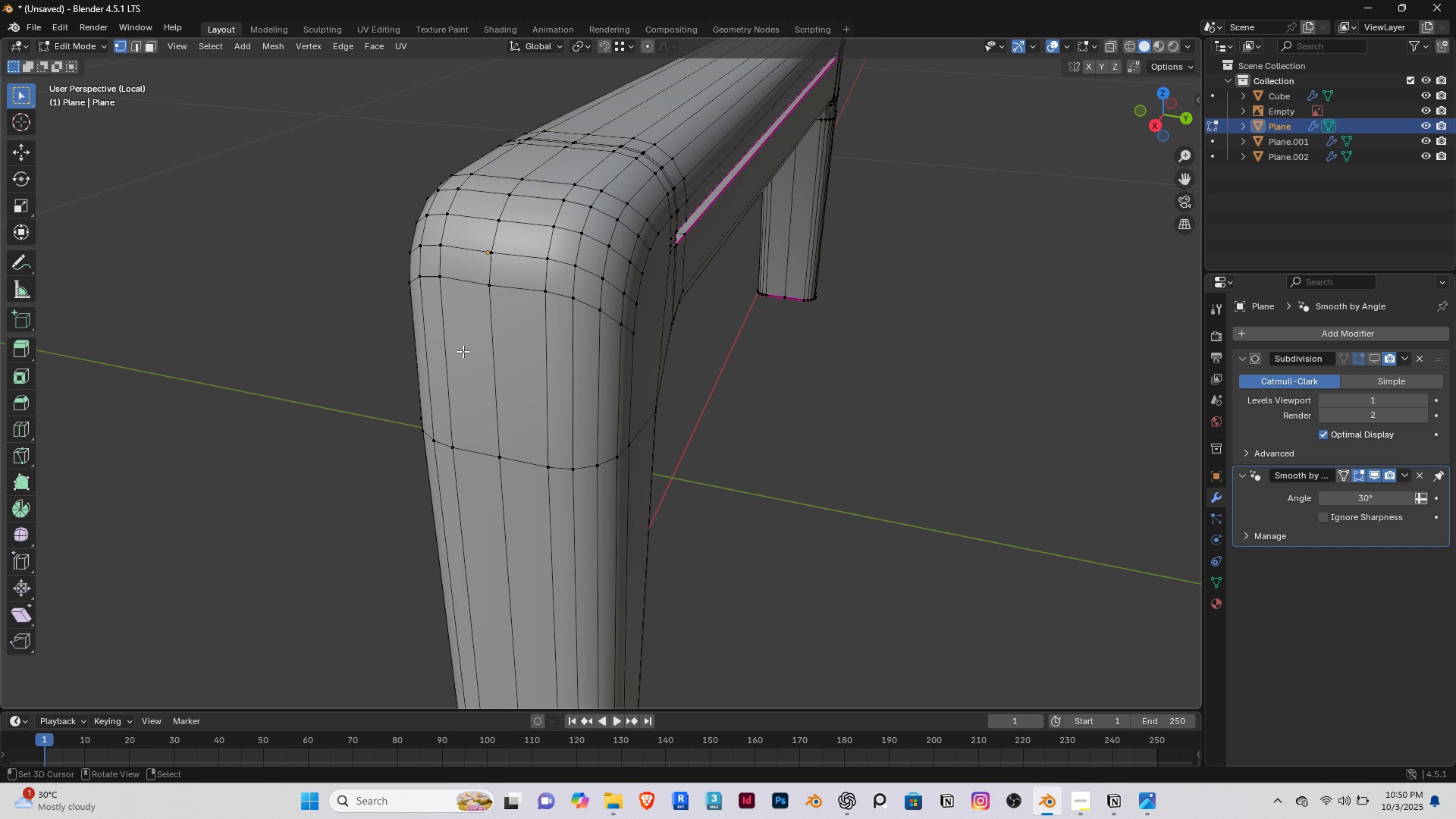 
key(1)
 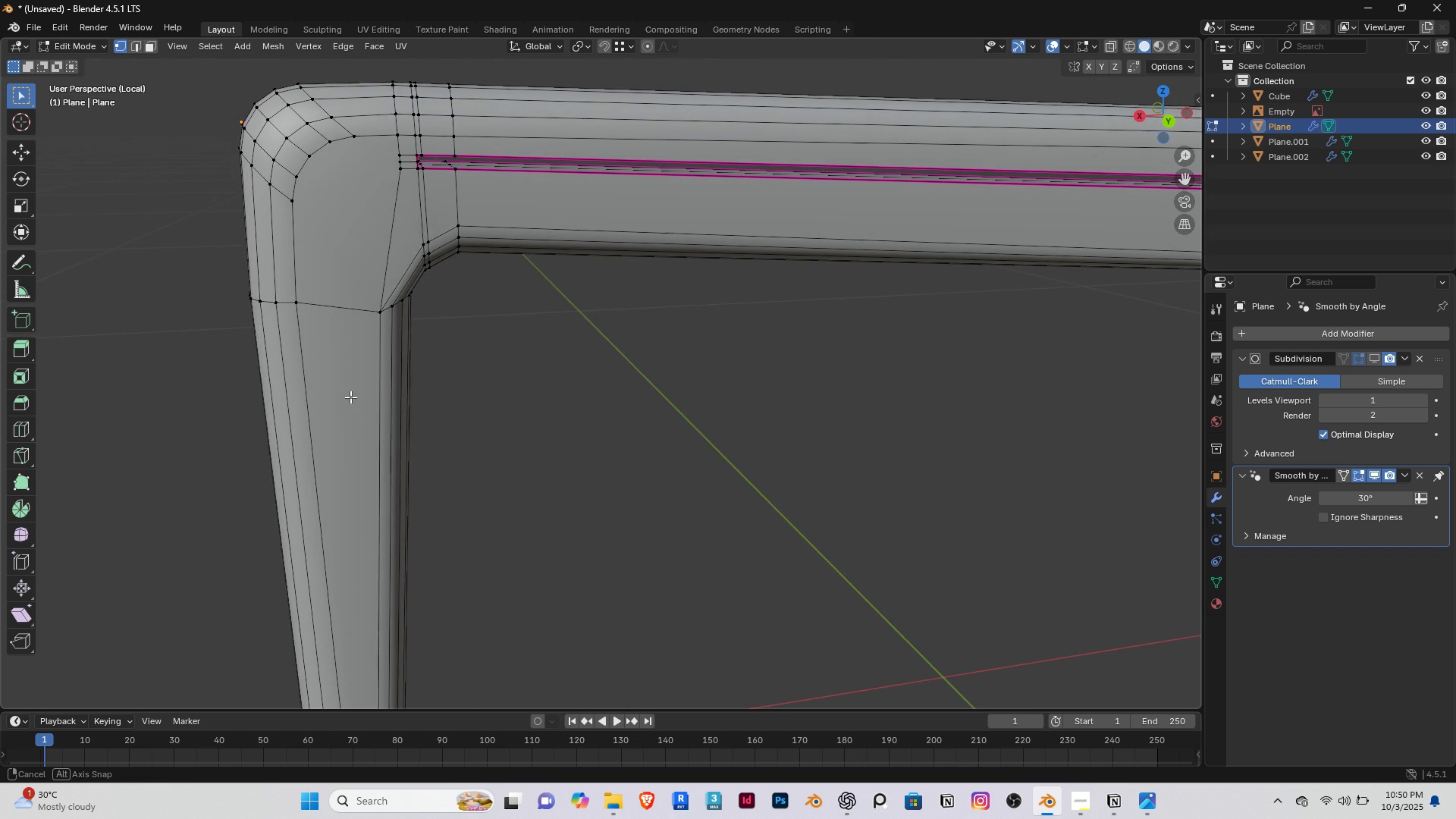 
type(233443)
 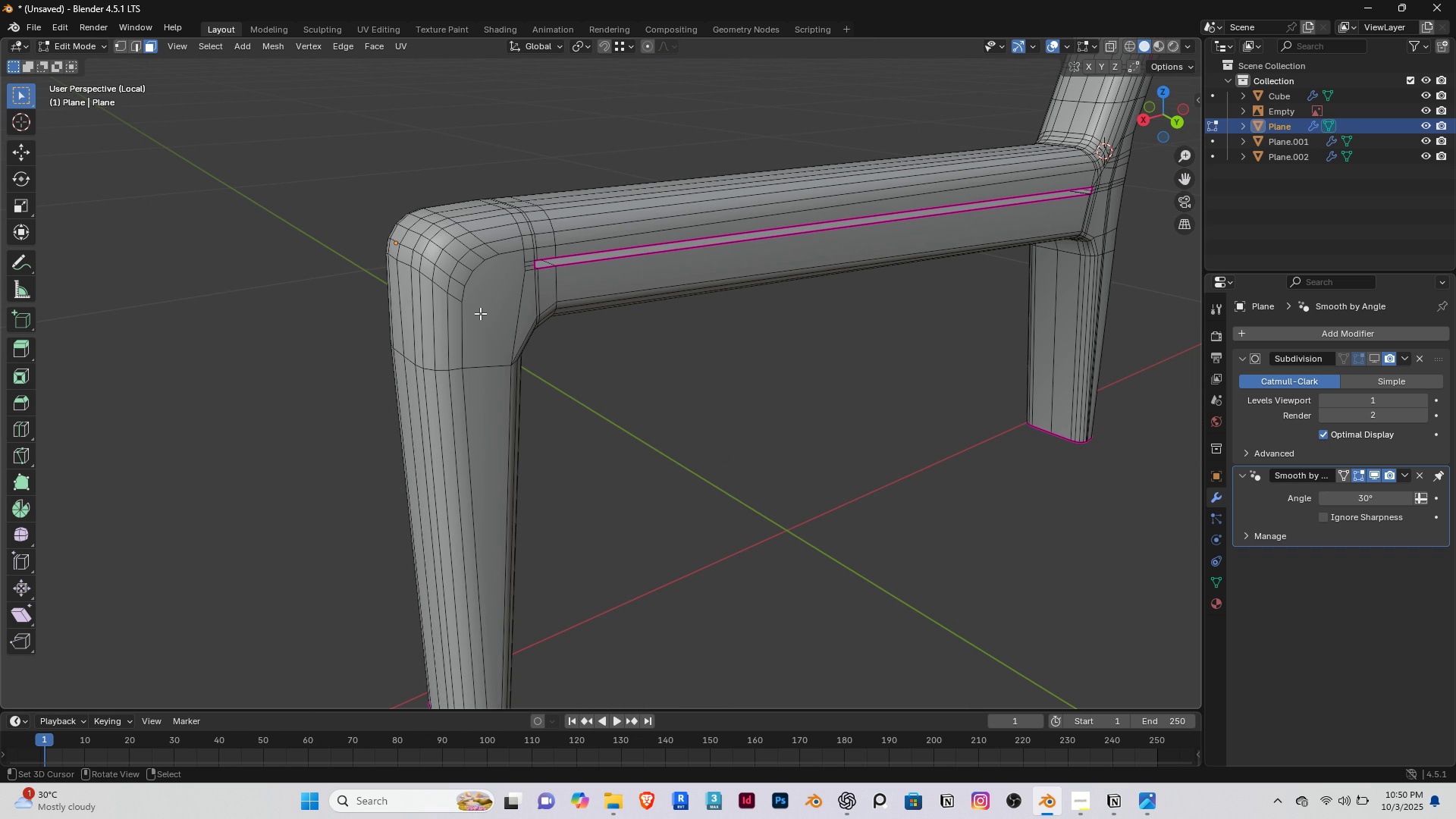 
scroll: coordinate [407, 384], scroll_direction: down, amount: 2.0
 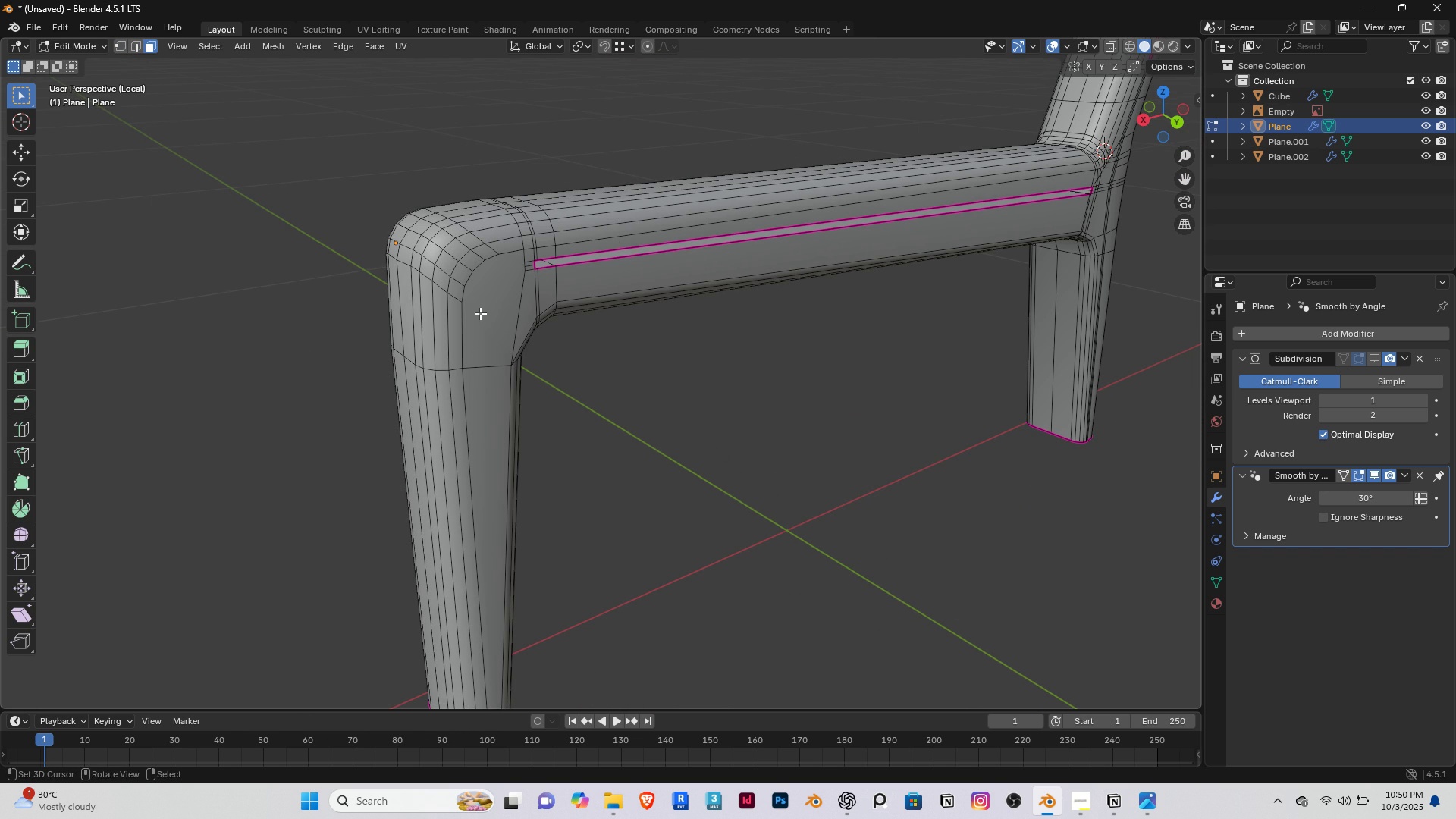 
right_click([489, 301])
 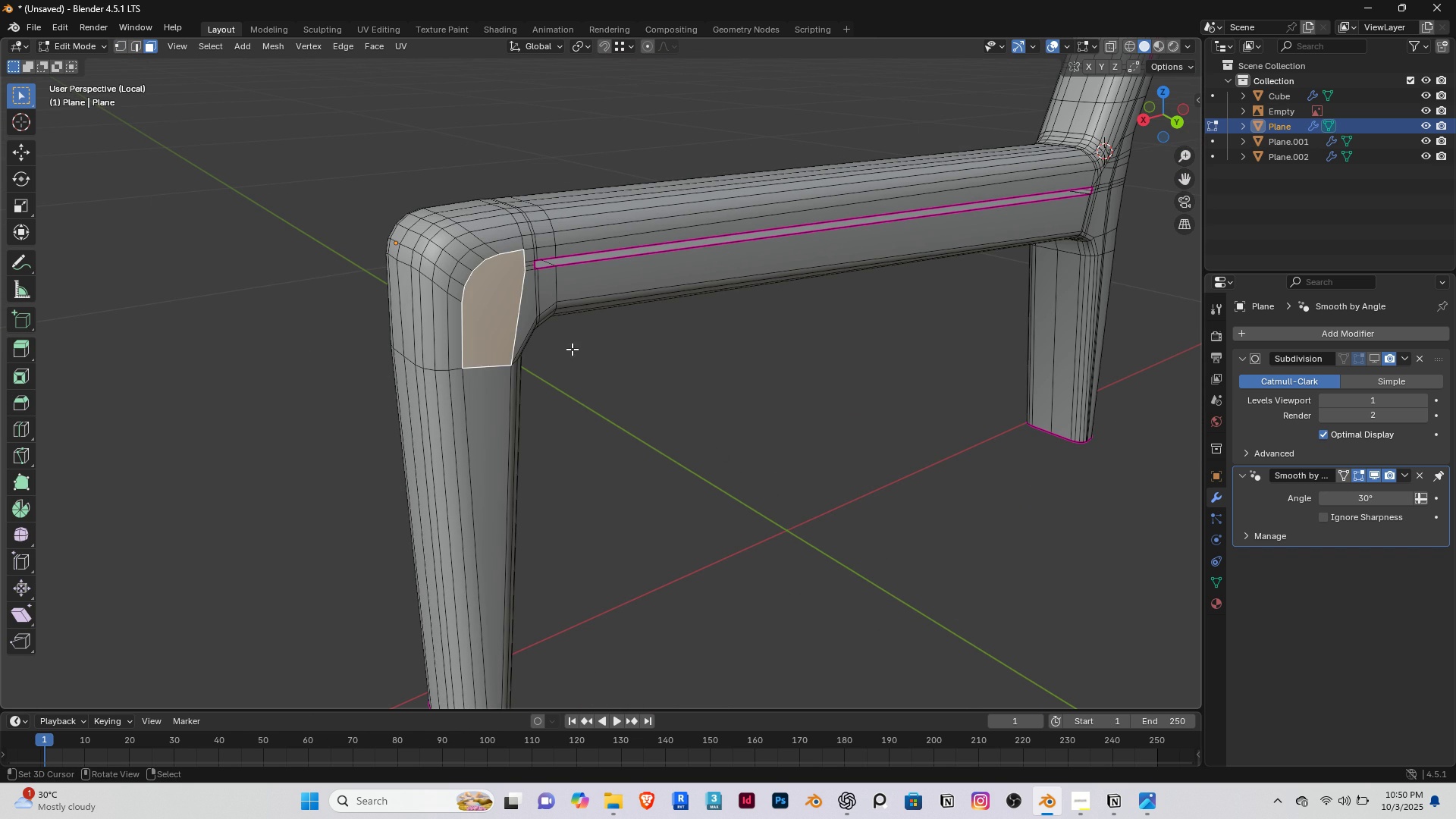 
scroll: coordinate [576, 380], scroll_direction: down, amount: 3.0